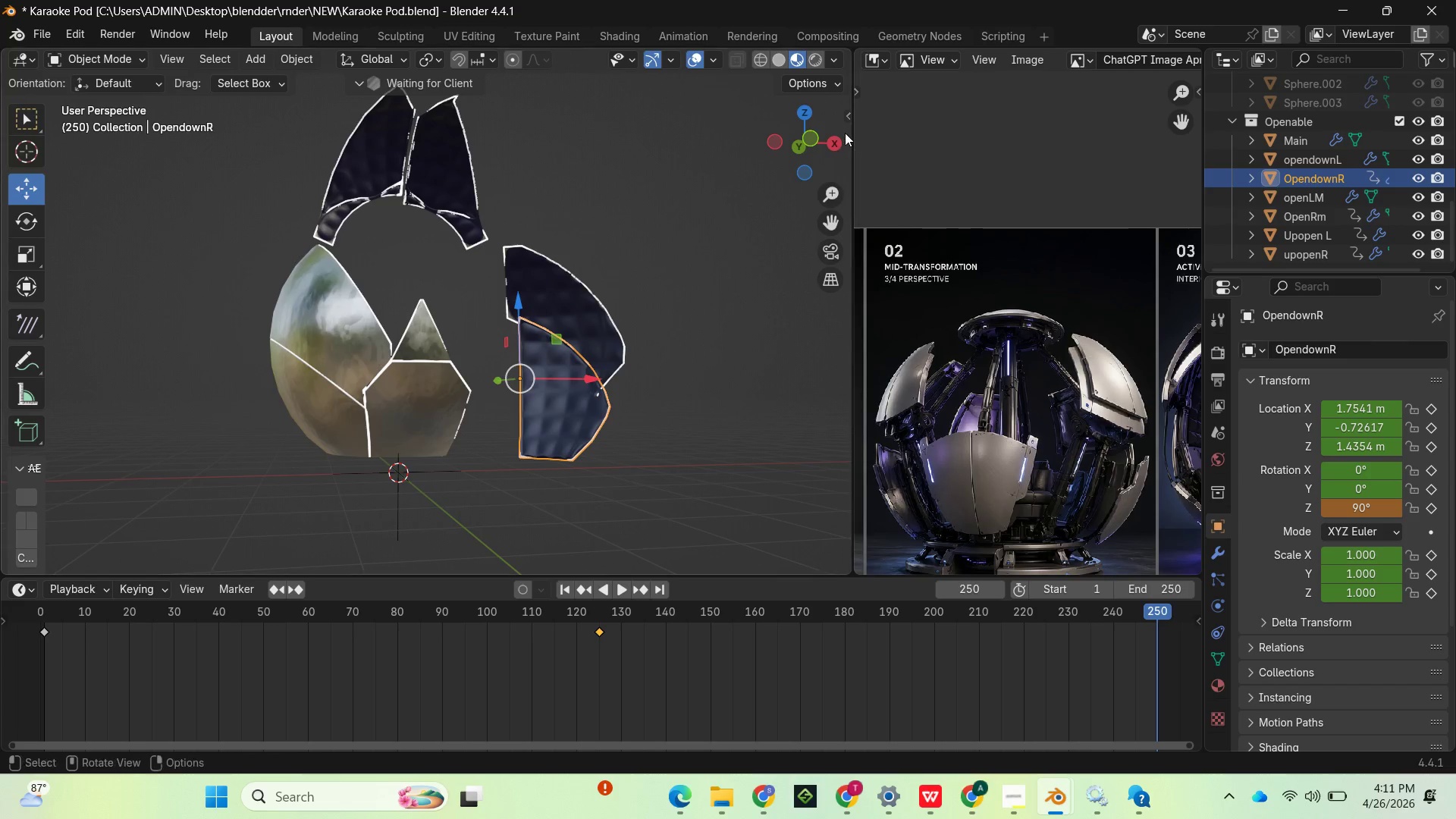 
left_click_drag(start_coordinate=[821, 140], to_coordinate=[671, 184])
 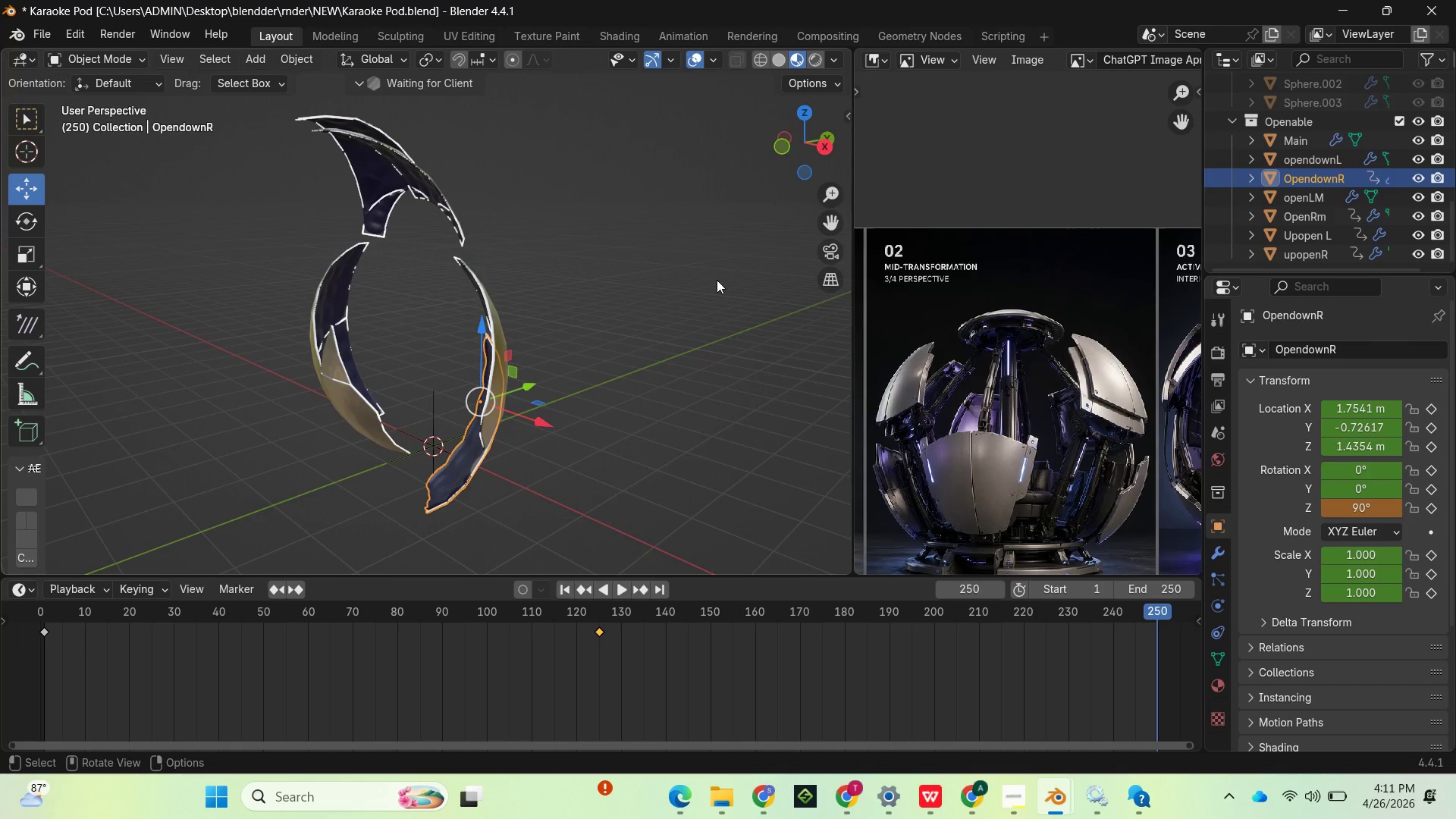 
scroll: coordinate [645, 300], scroll_direction: down, amount: 2.0
 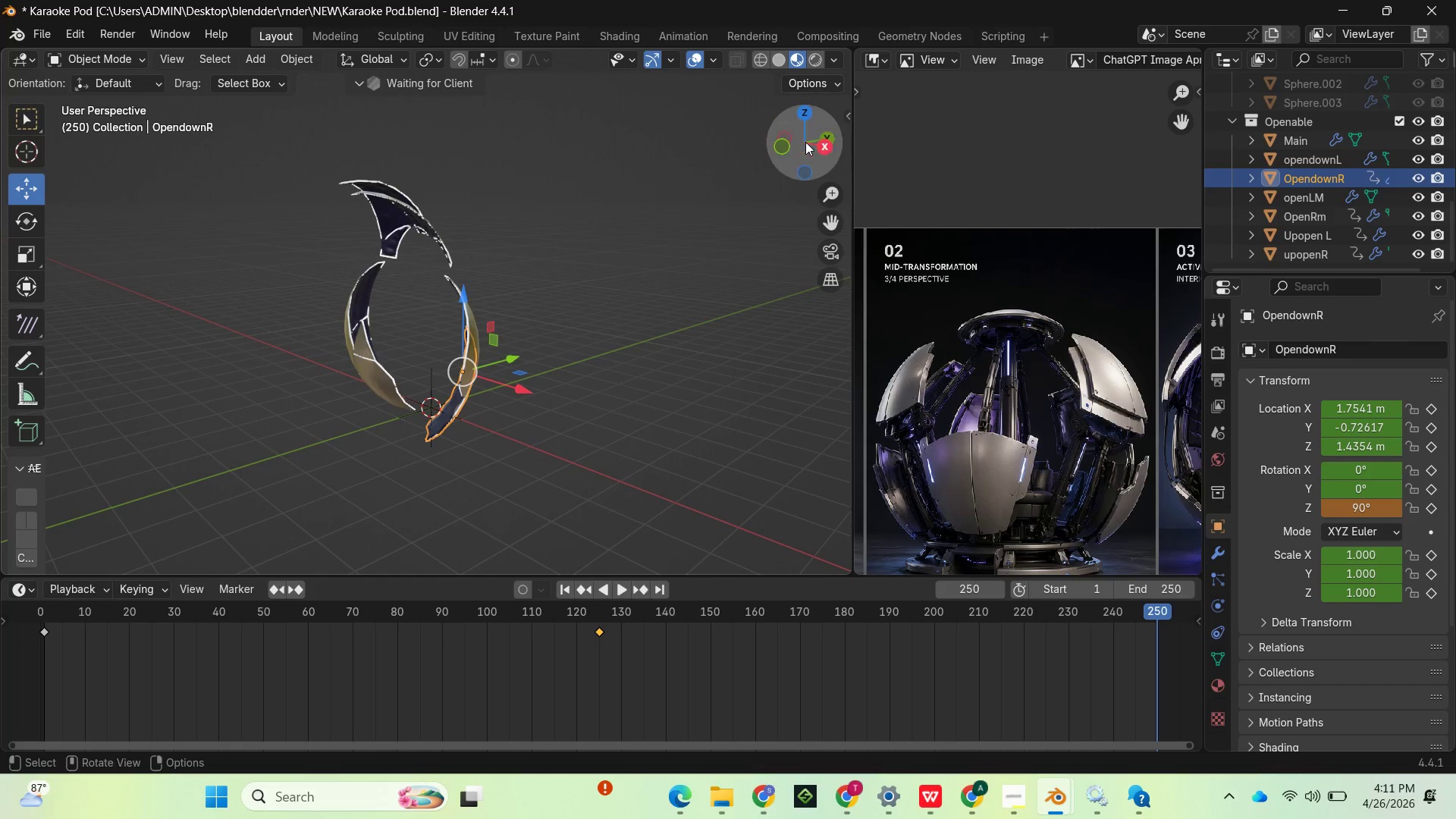 
left_click_drag(start_coordinate=[804, 146], to_coordinate=[842, 96])
 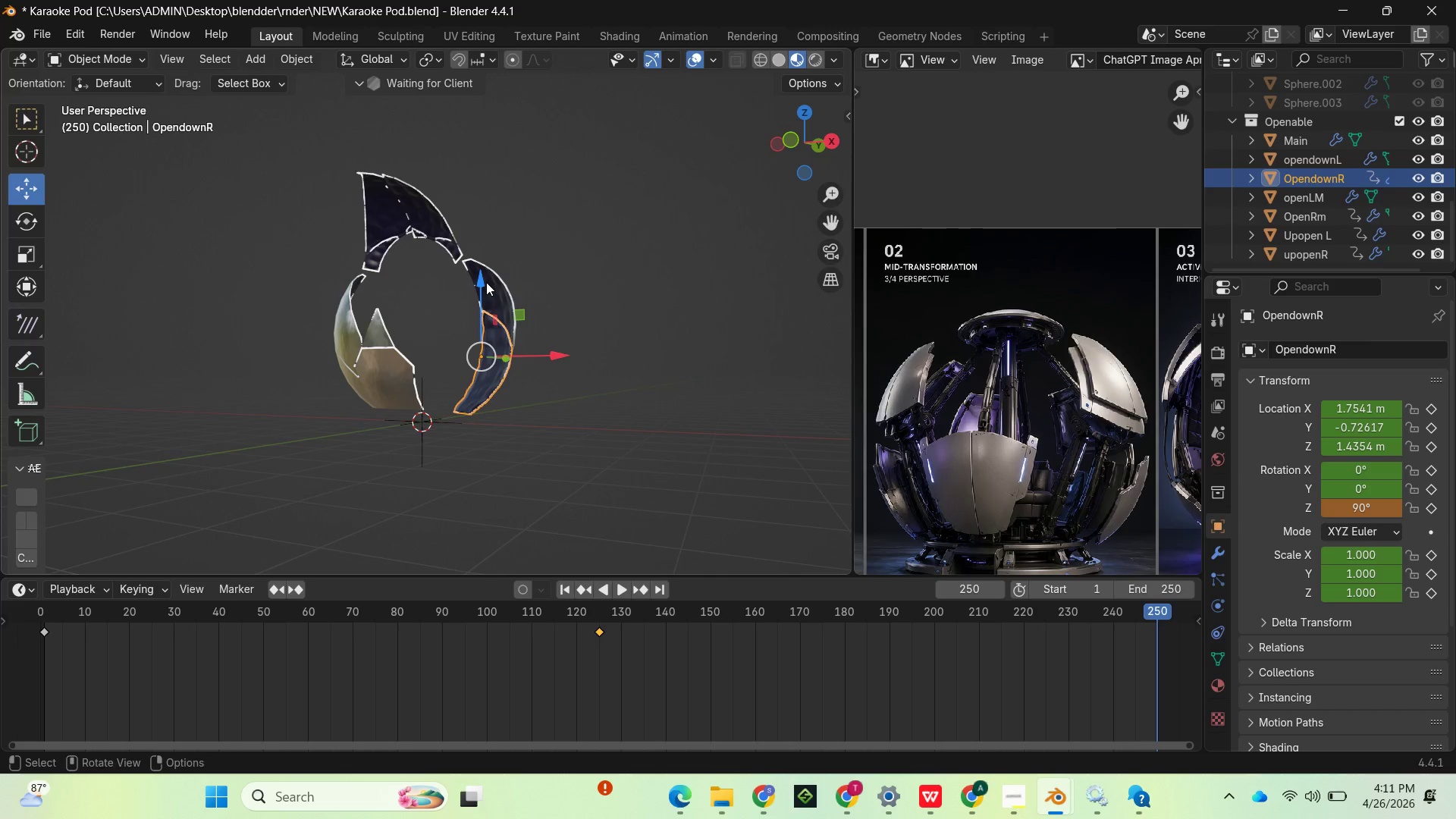 
left_click_drag(start_coordinate=[482, 284], to_coordinate=[485, 312])
 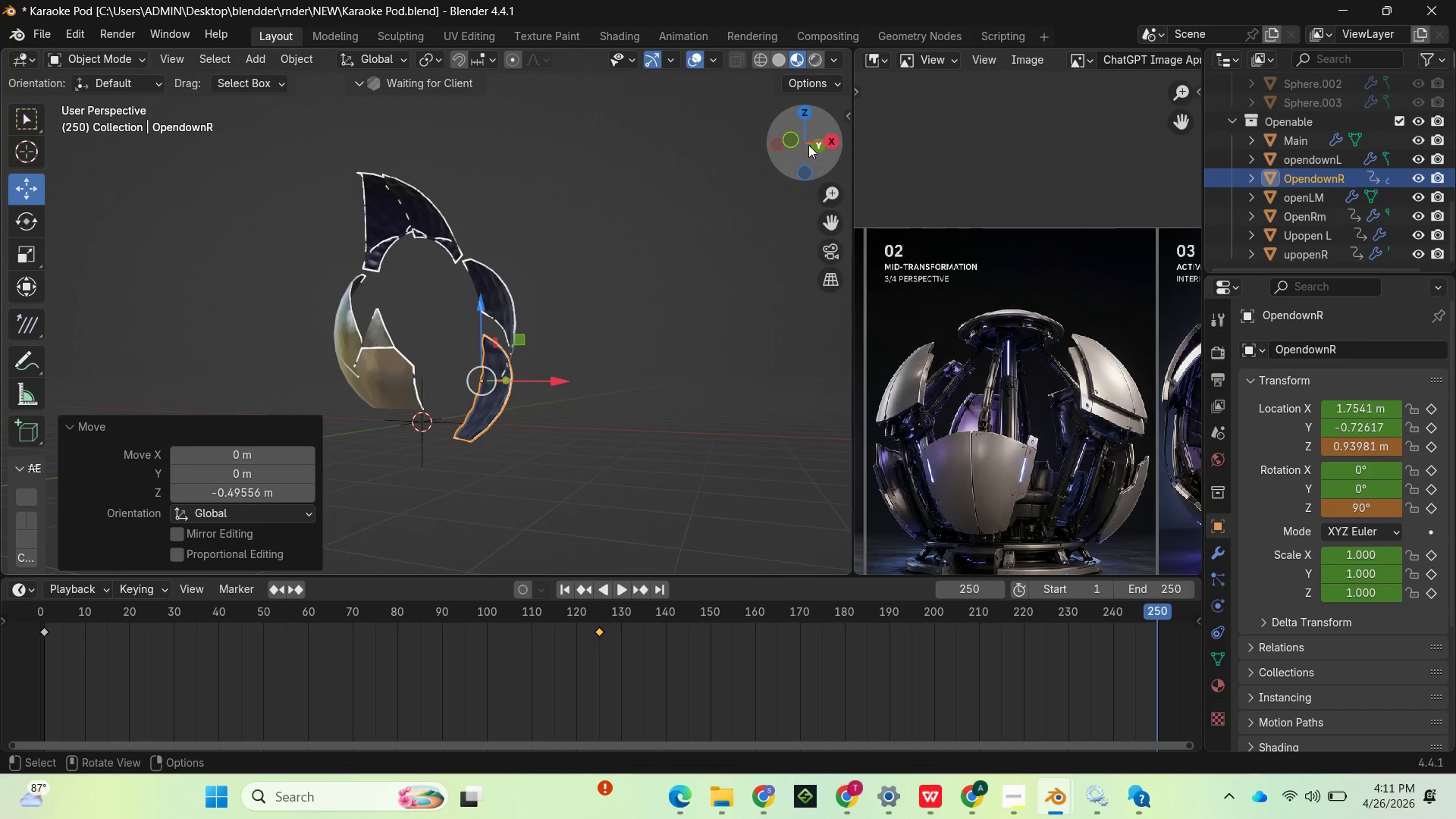 
left_click_drag(start_coordinate=[810, 143], to_coordinate=[616, 111])
 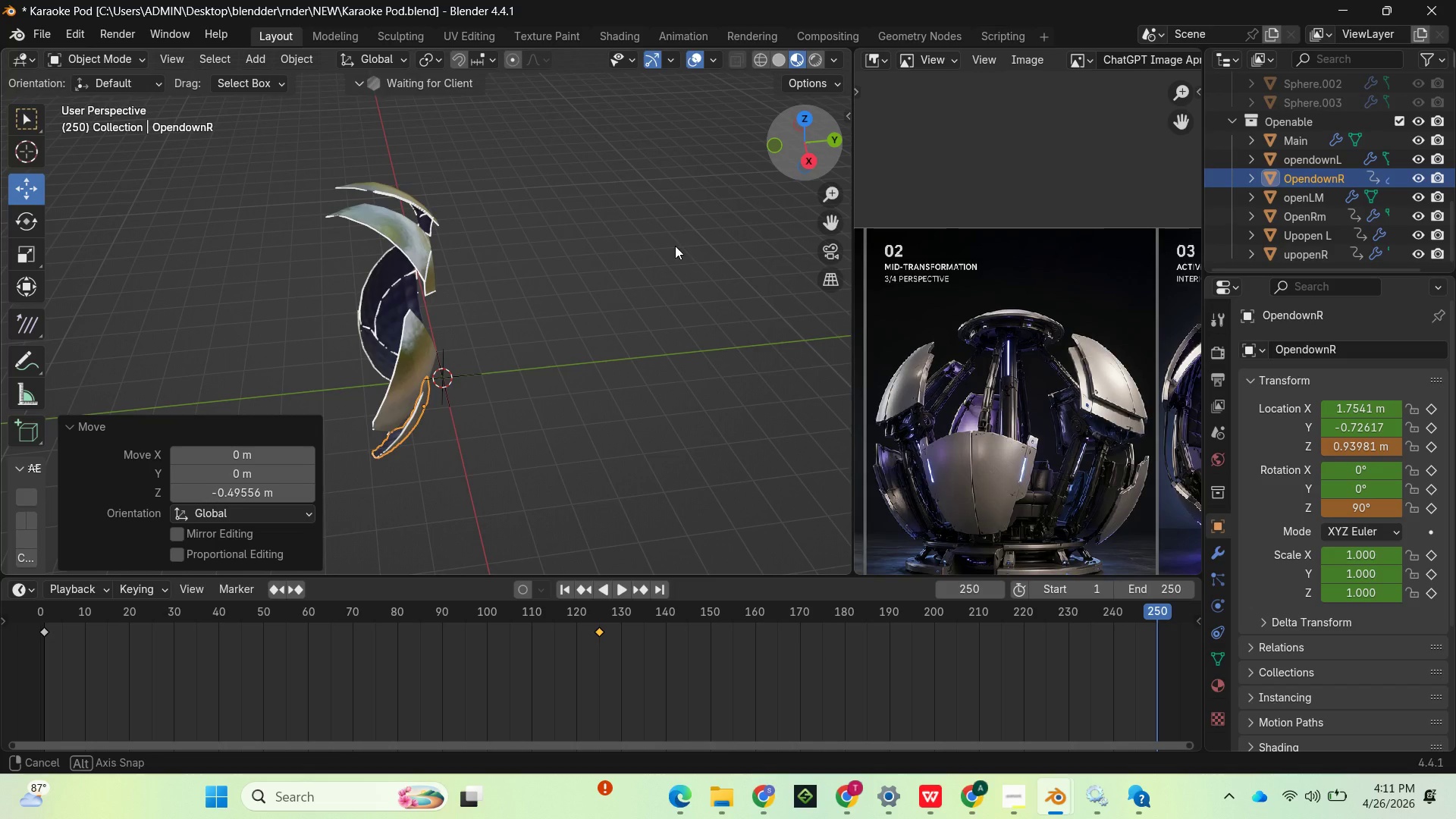 
wait(25.42)
 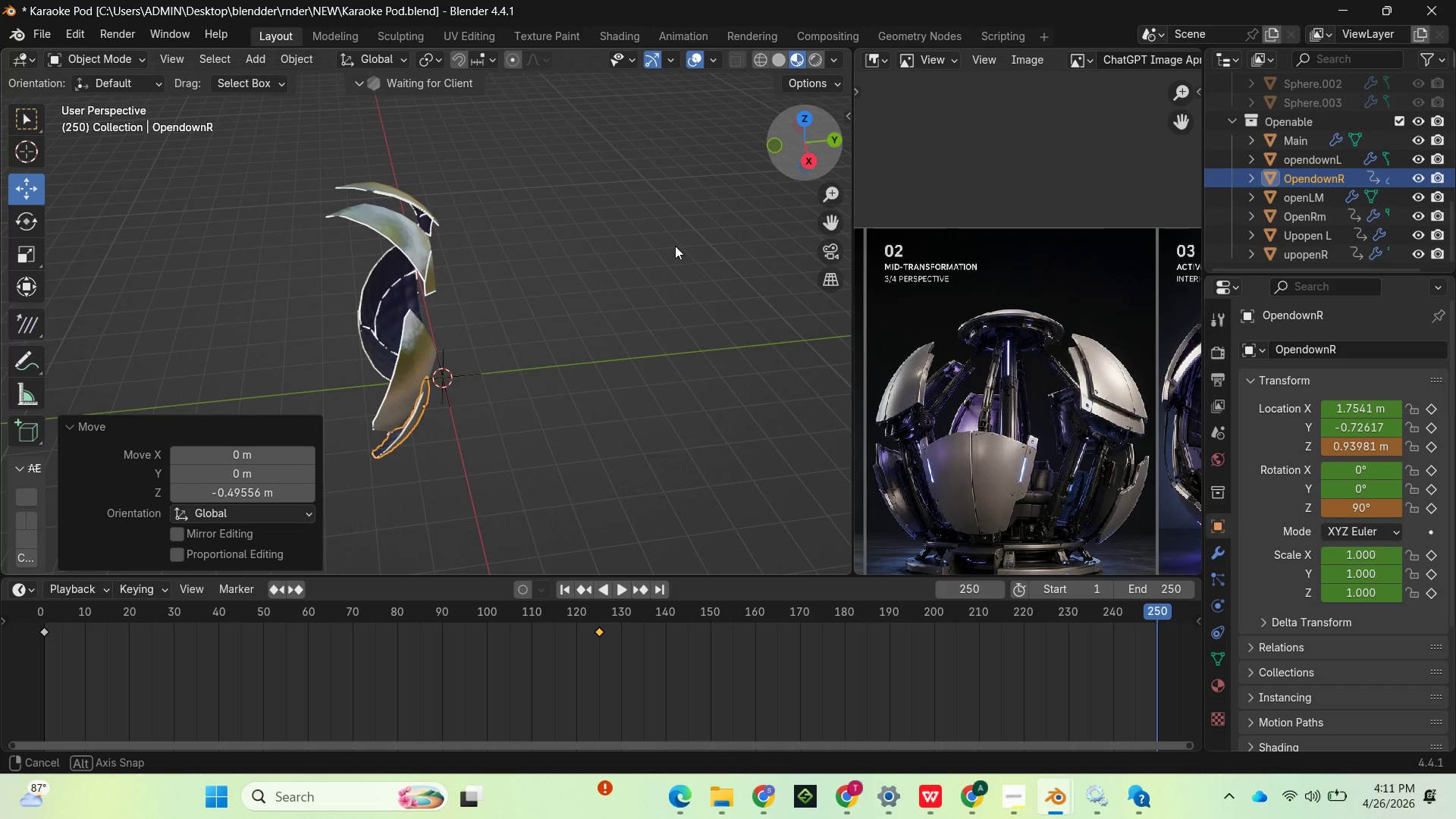 
left_click([465, 345])
 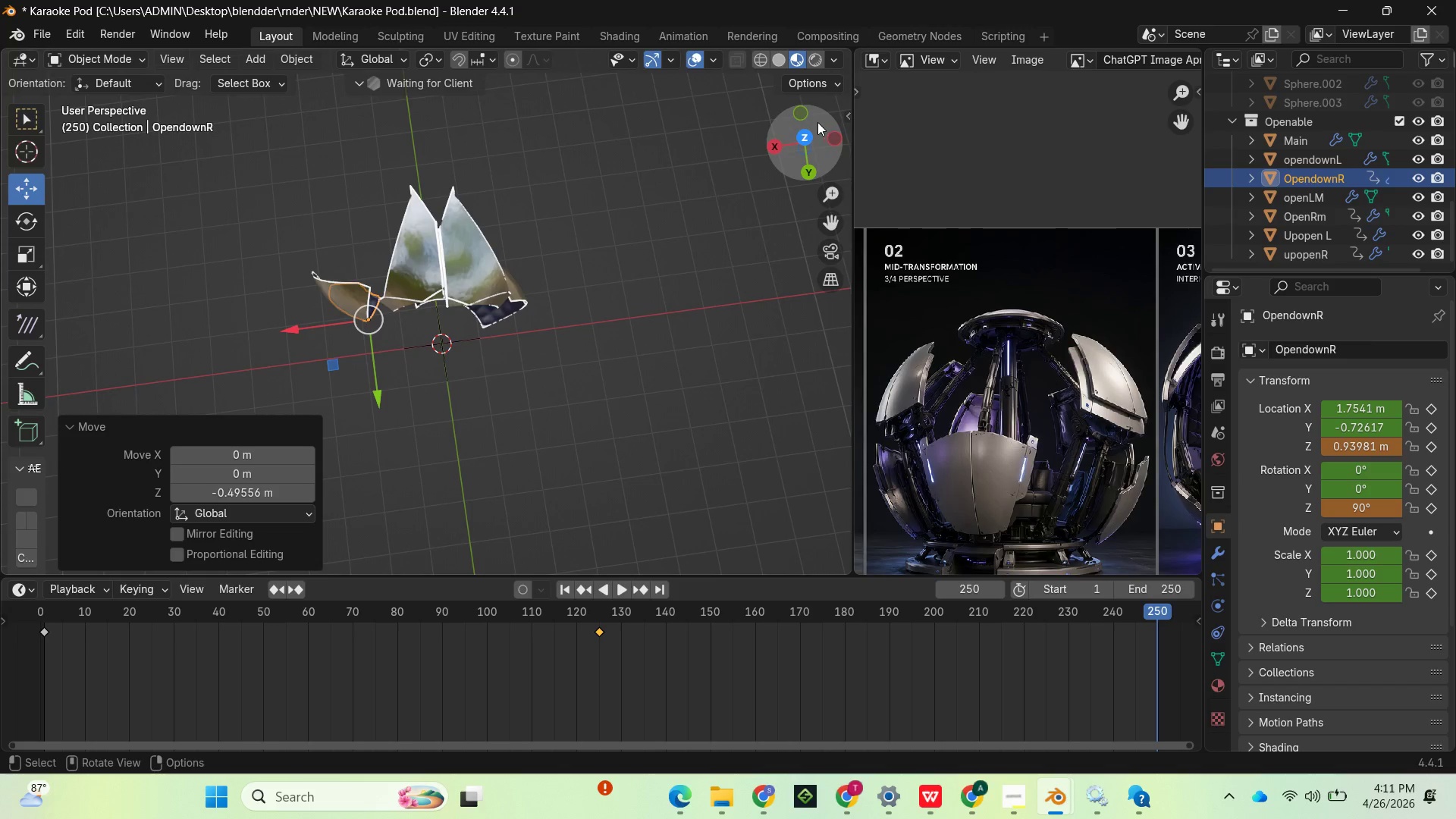 
left_click_drag(start_coordinate=[814, 124], to_coordinate=[62, 376])
 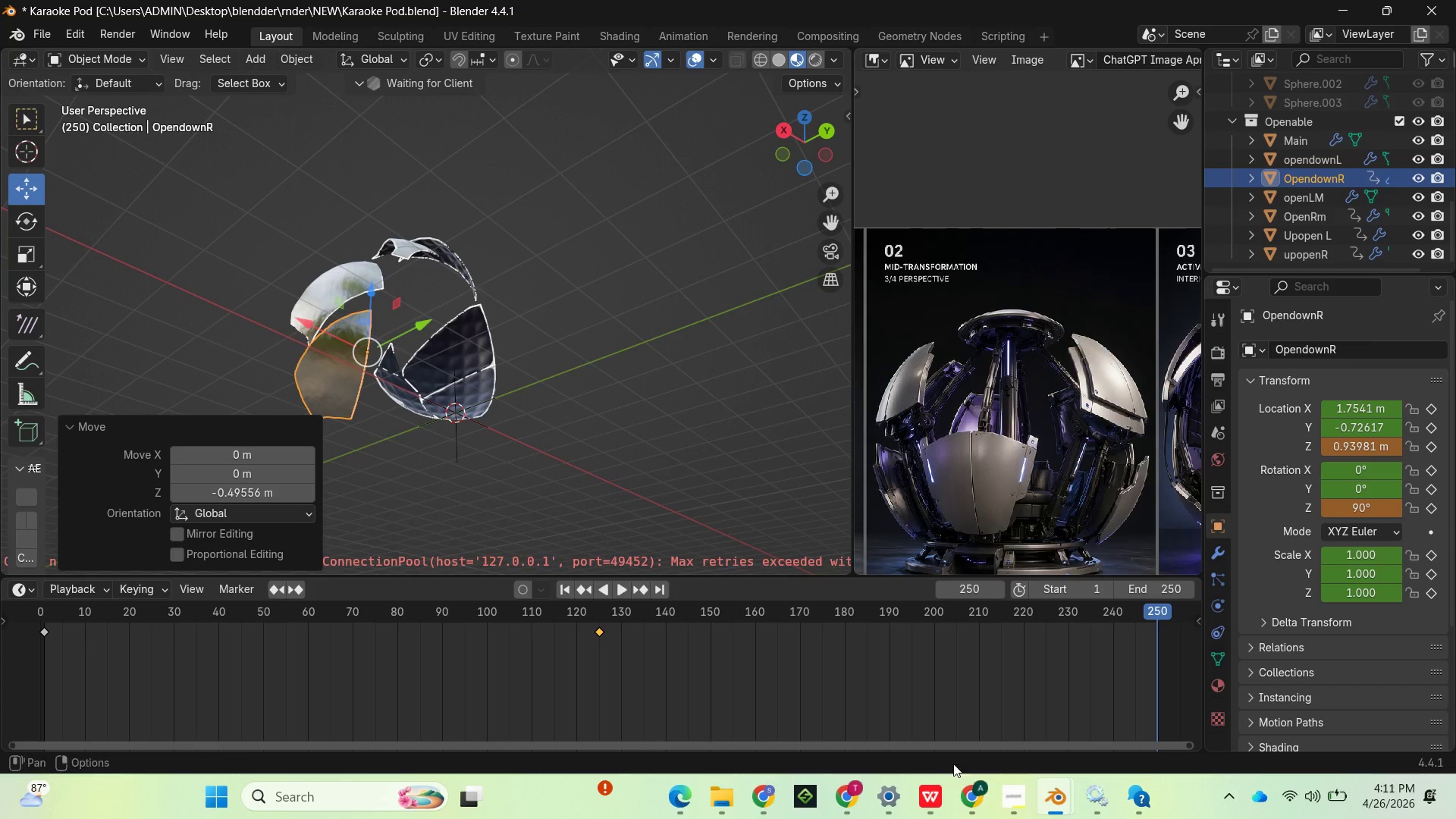 
left_click([1004, 800])